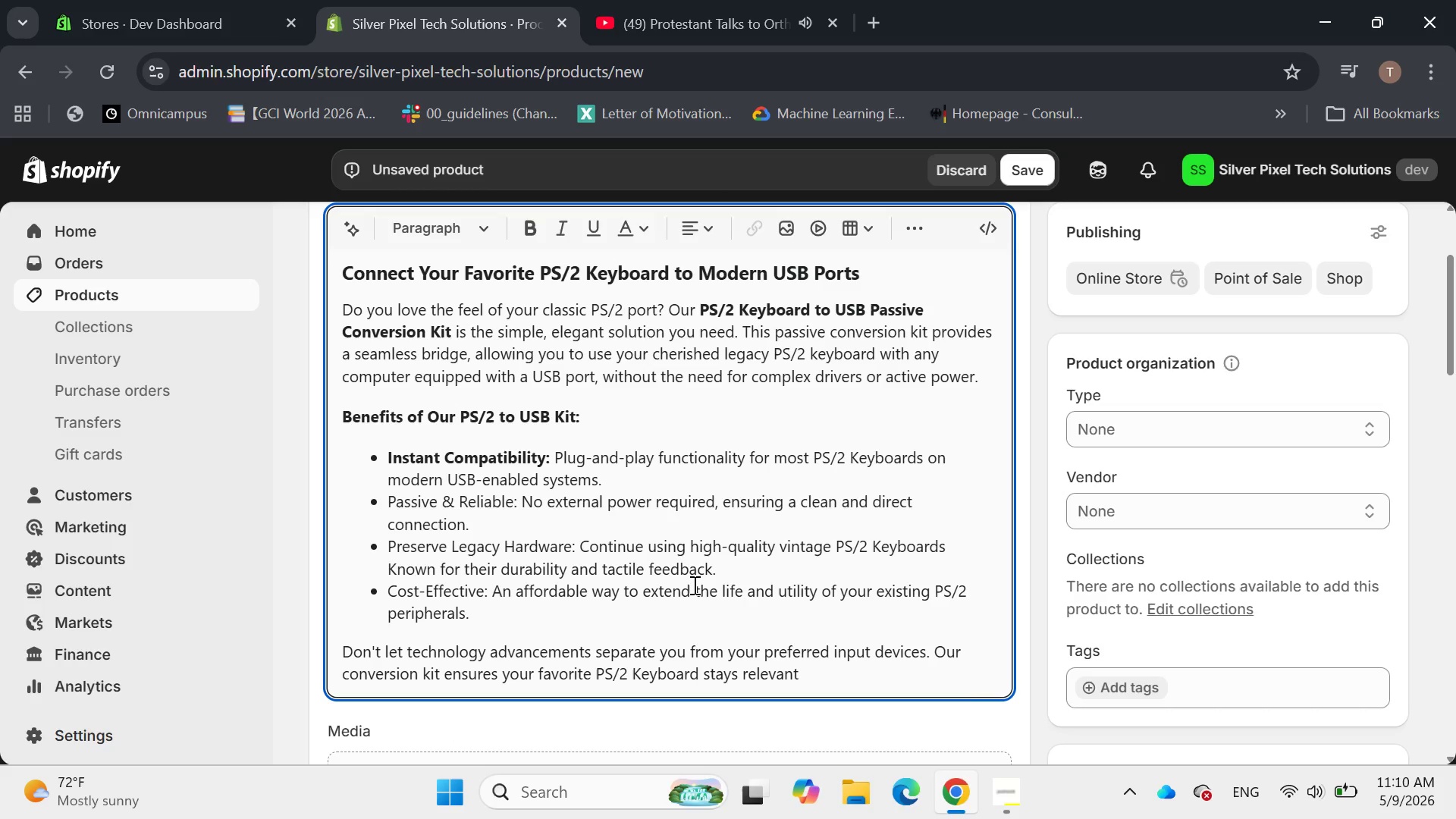 
key(Period)
 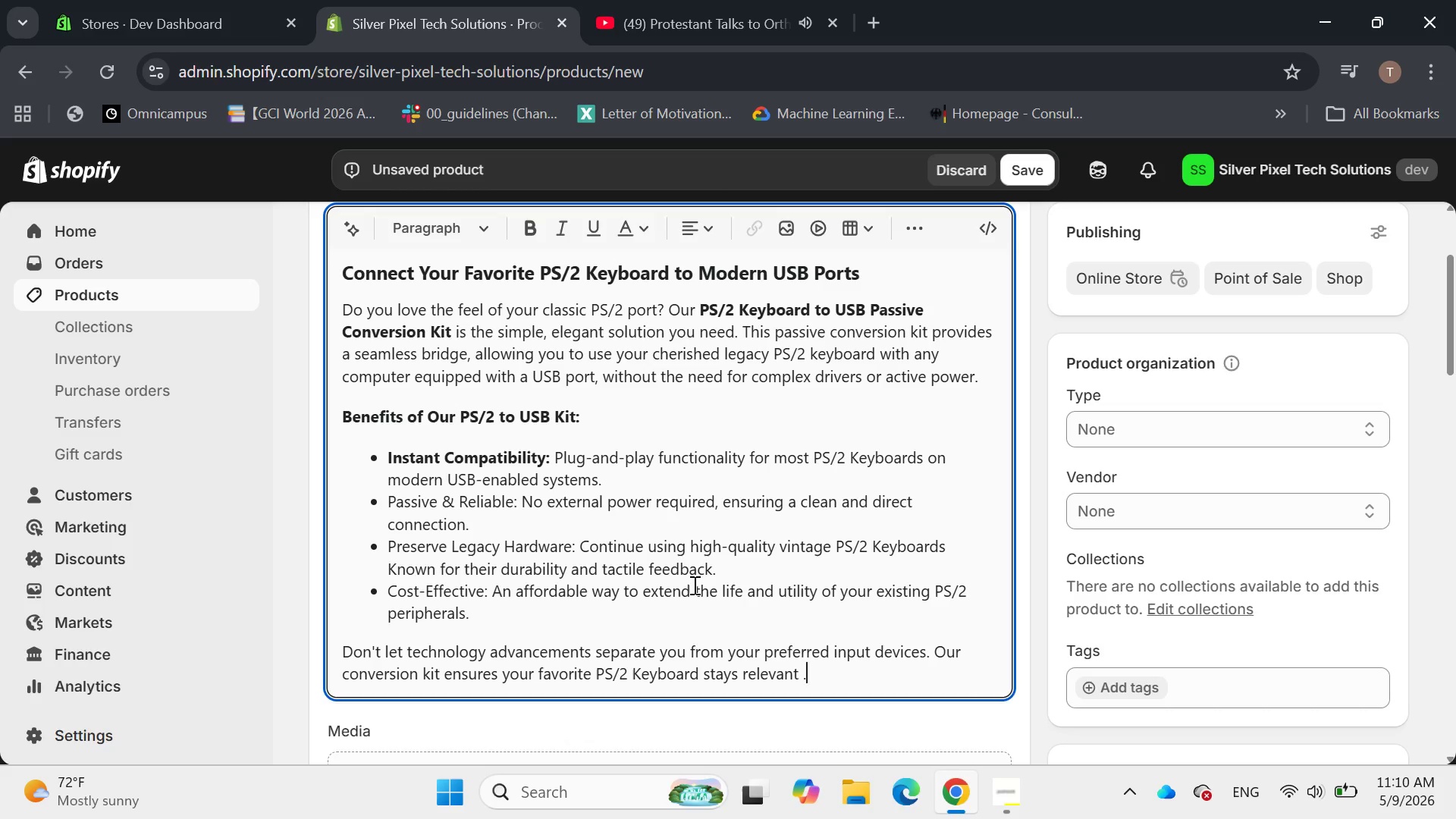 
key(Enter)
 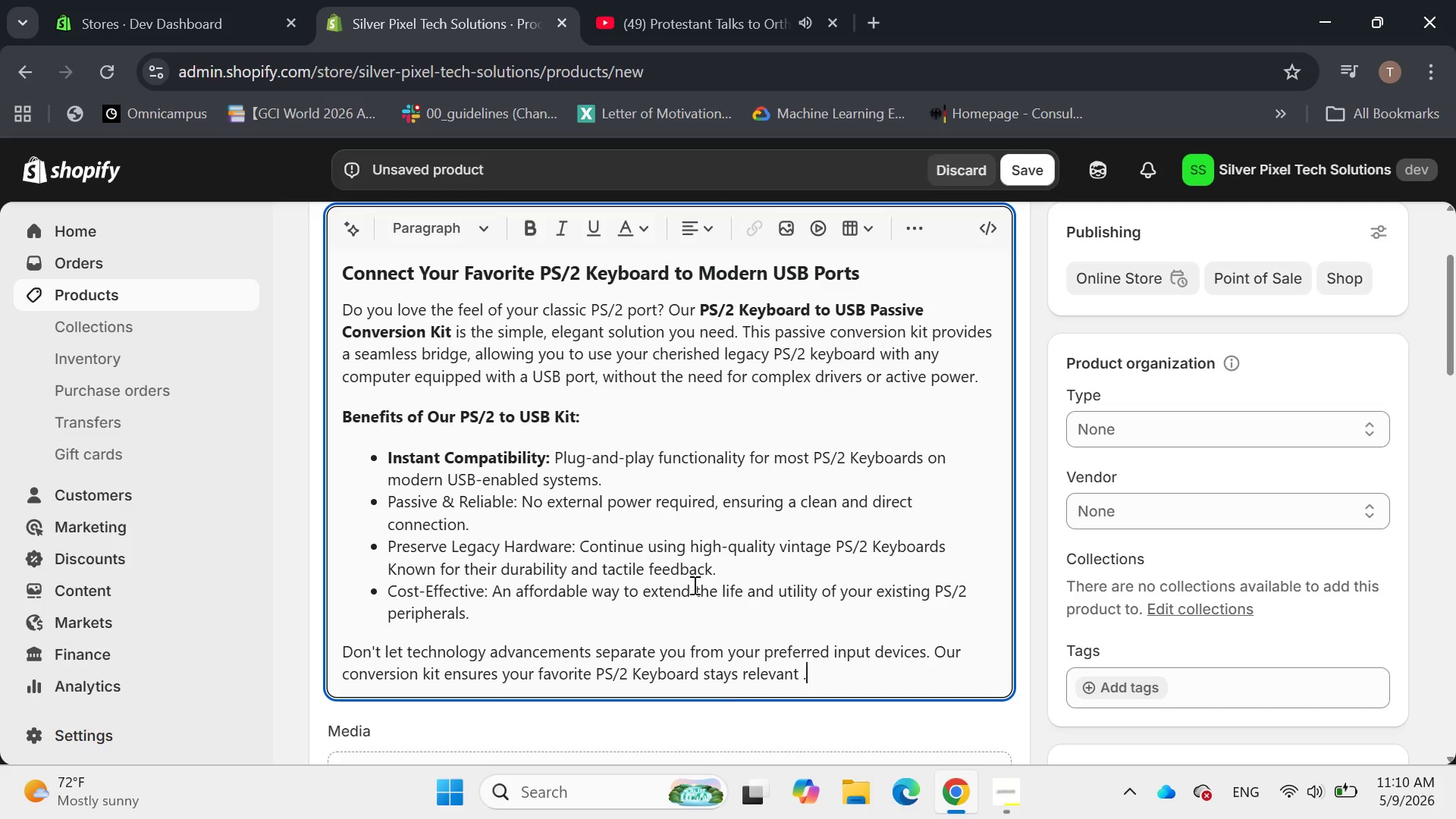 
key(Backspace)
 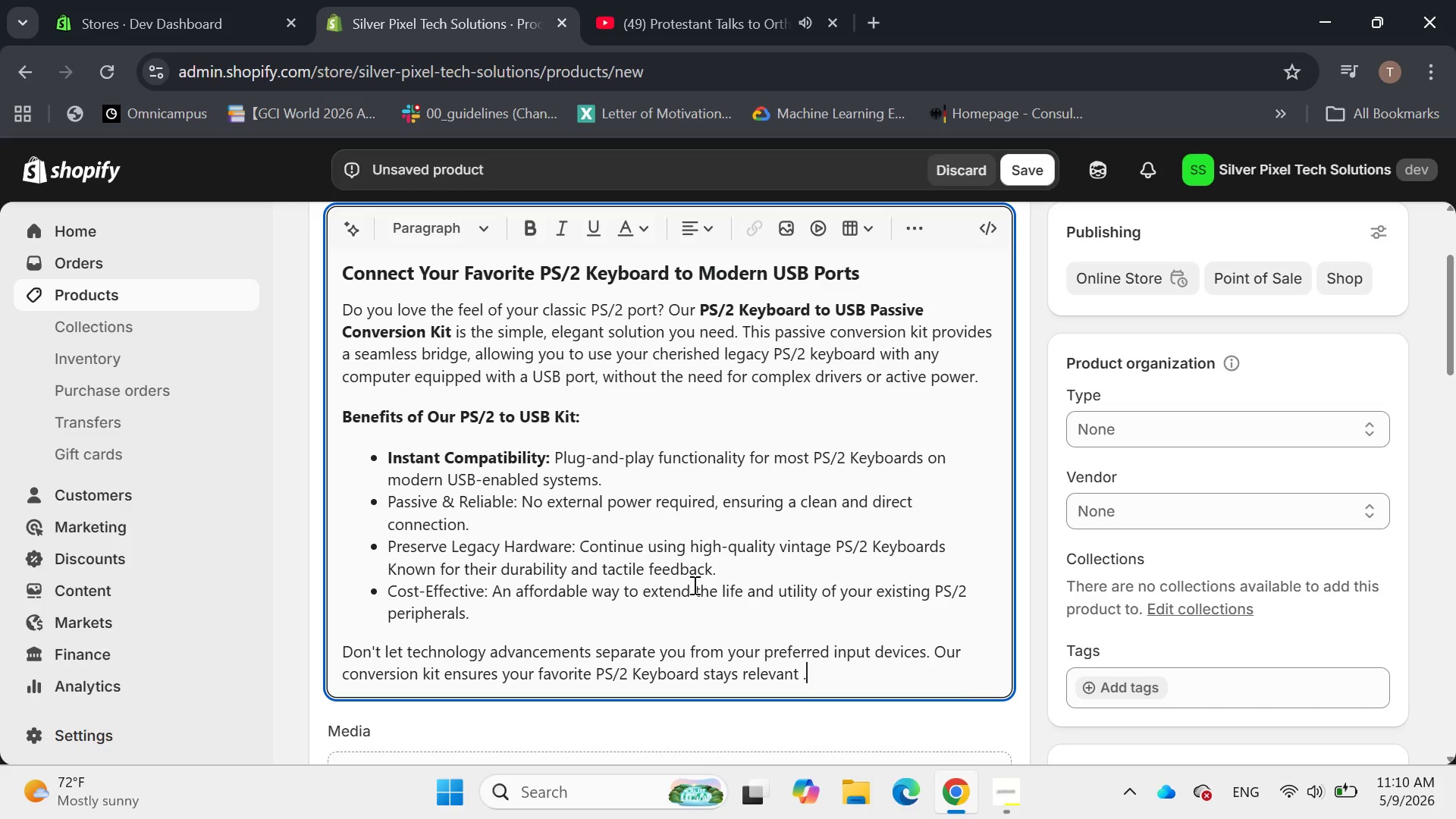 
key(Backspace)
 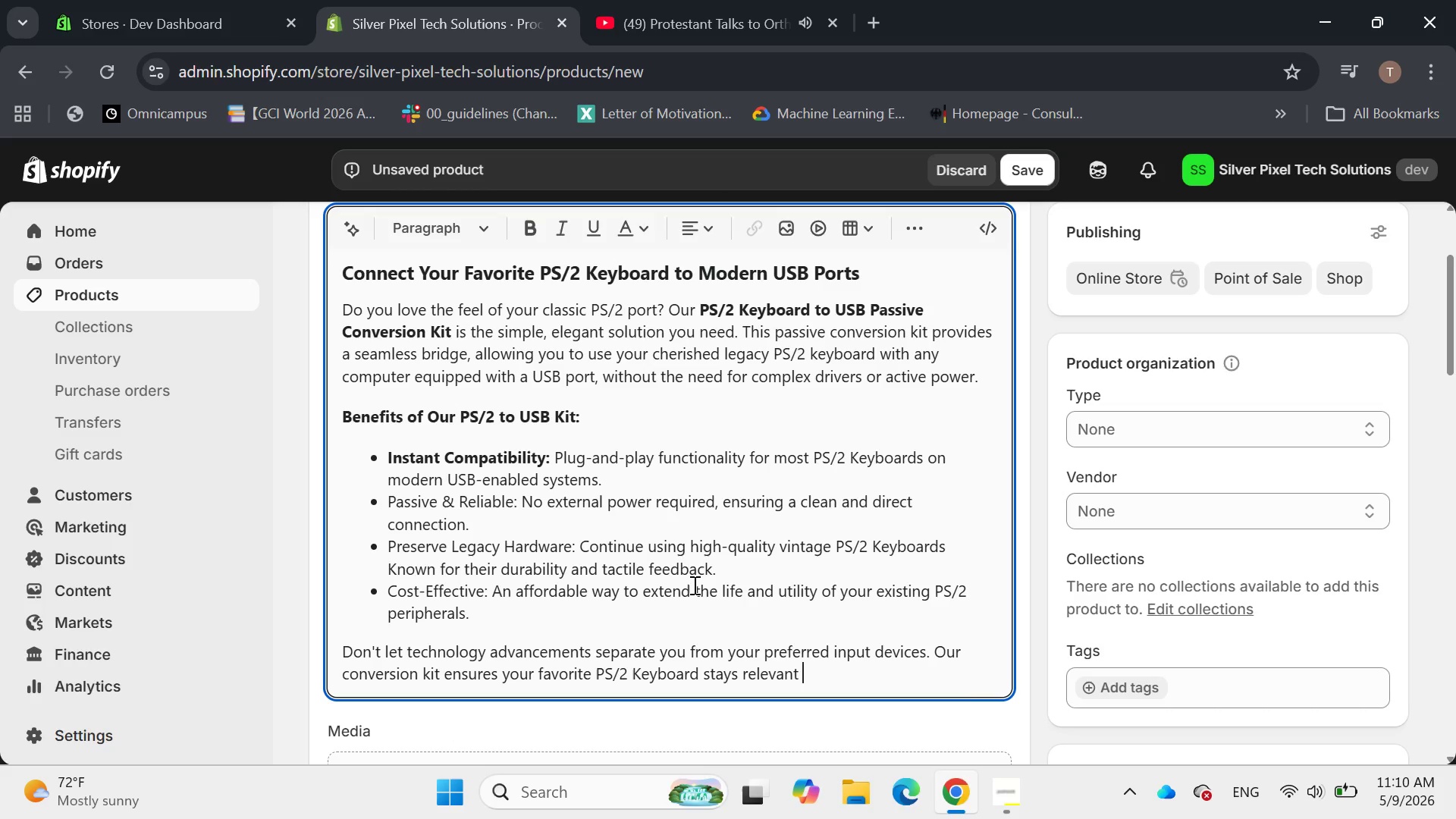 
key(Backspace)
 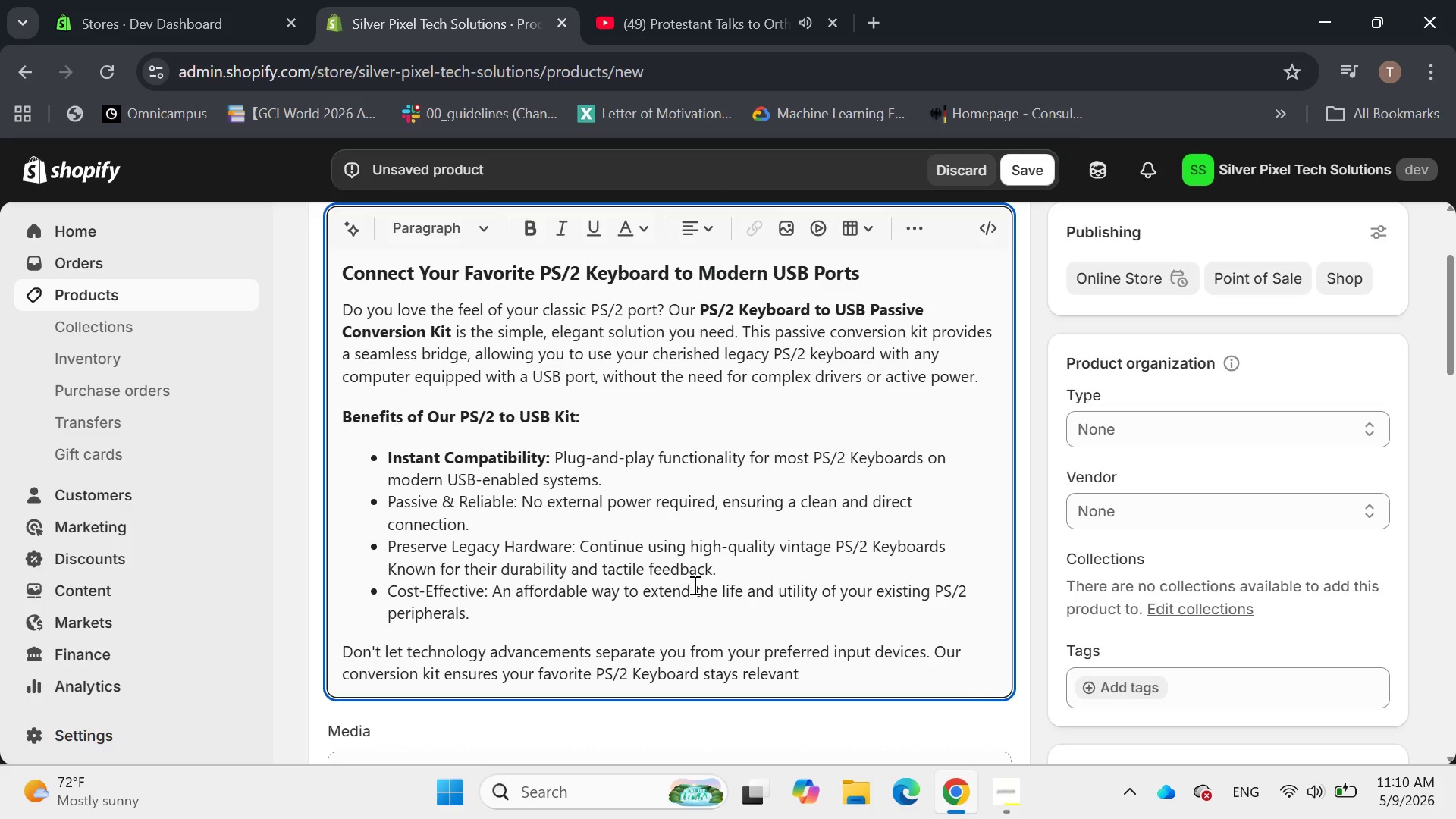 
key(Period)
 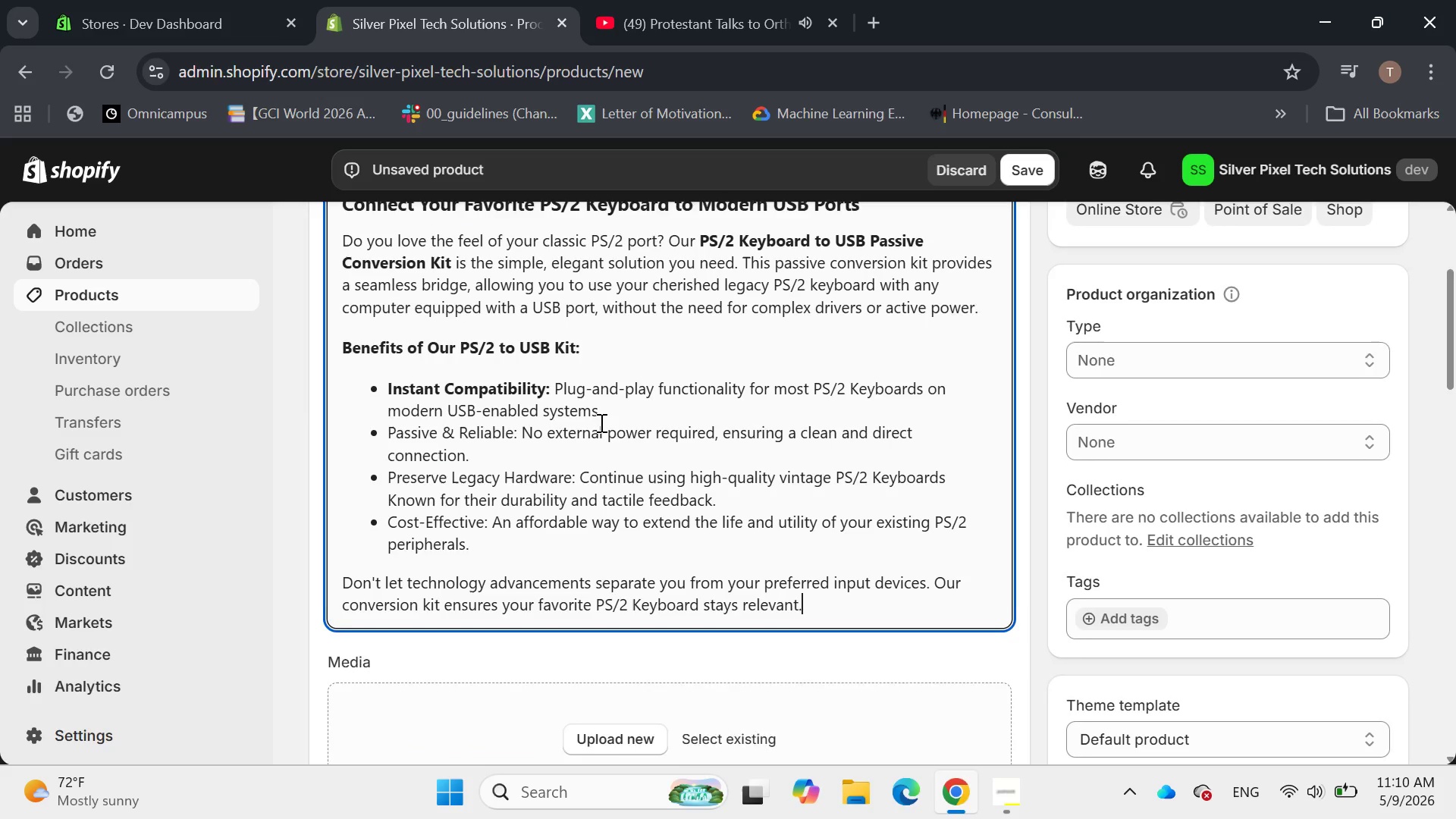 
wait(7.53)
 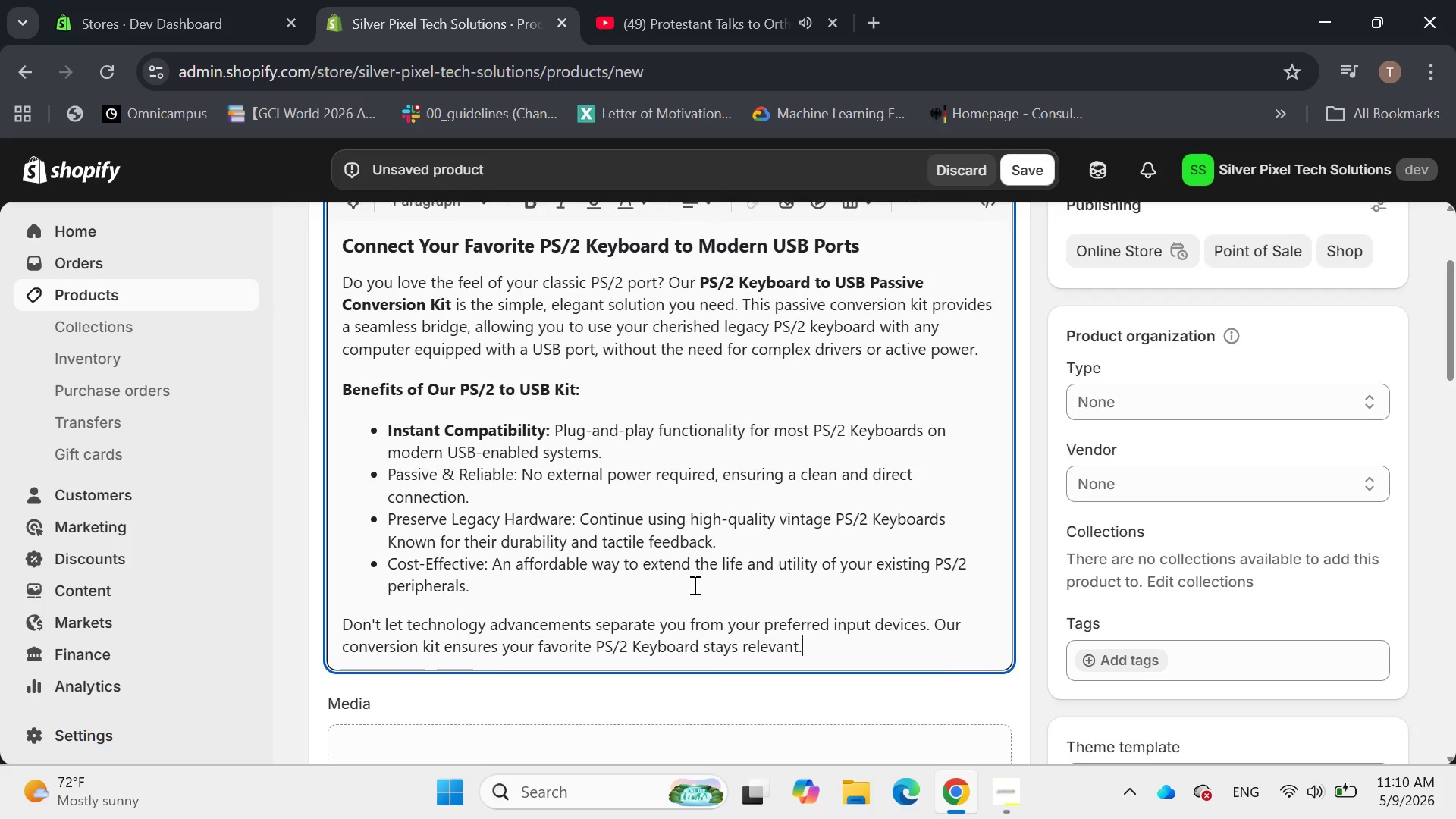 
left_click_drag(start_coordinate=[519, 441], to_coordinate=[368, 441])
 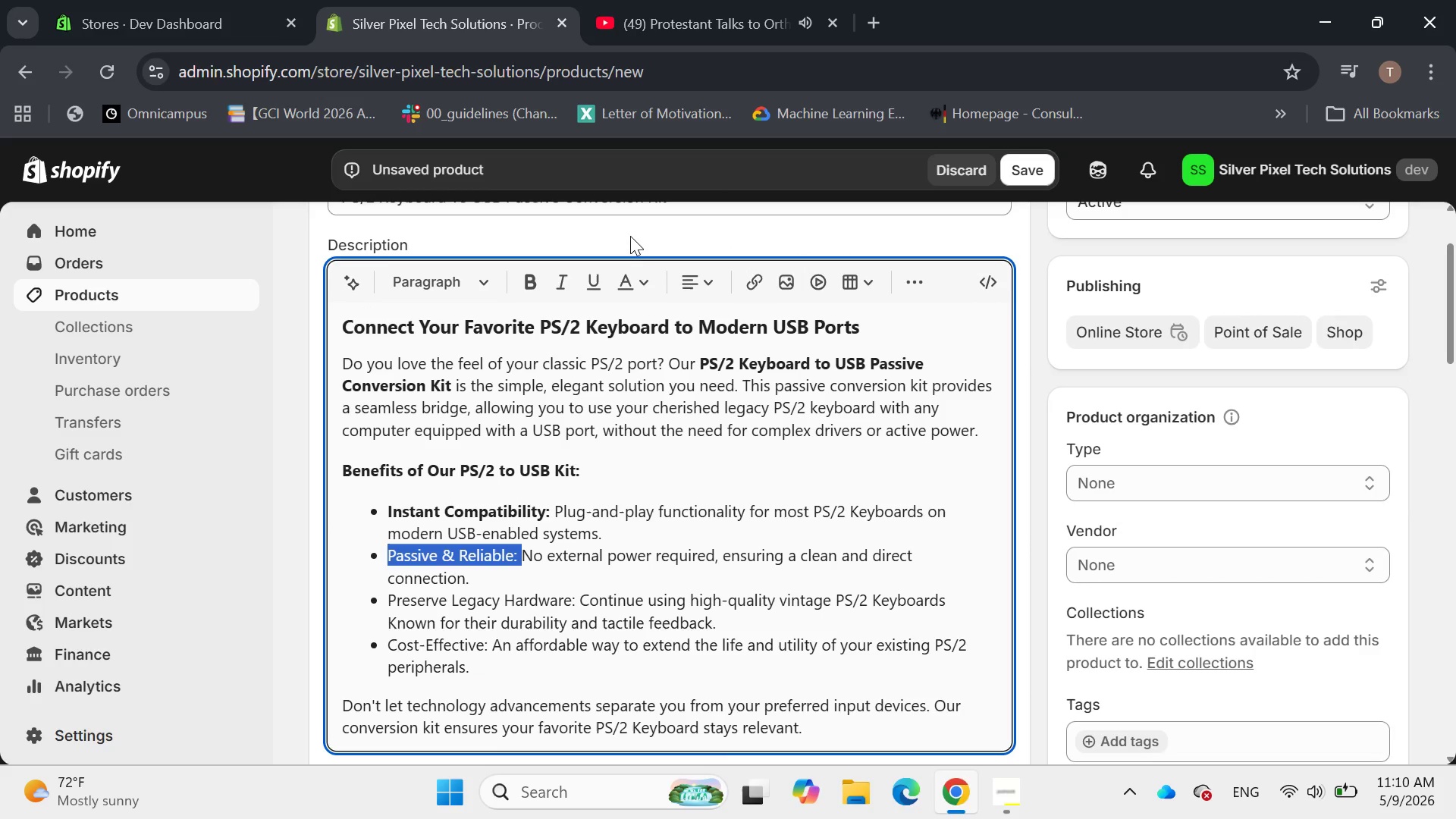 
left_click([637, 257])
 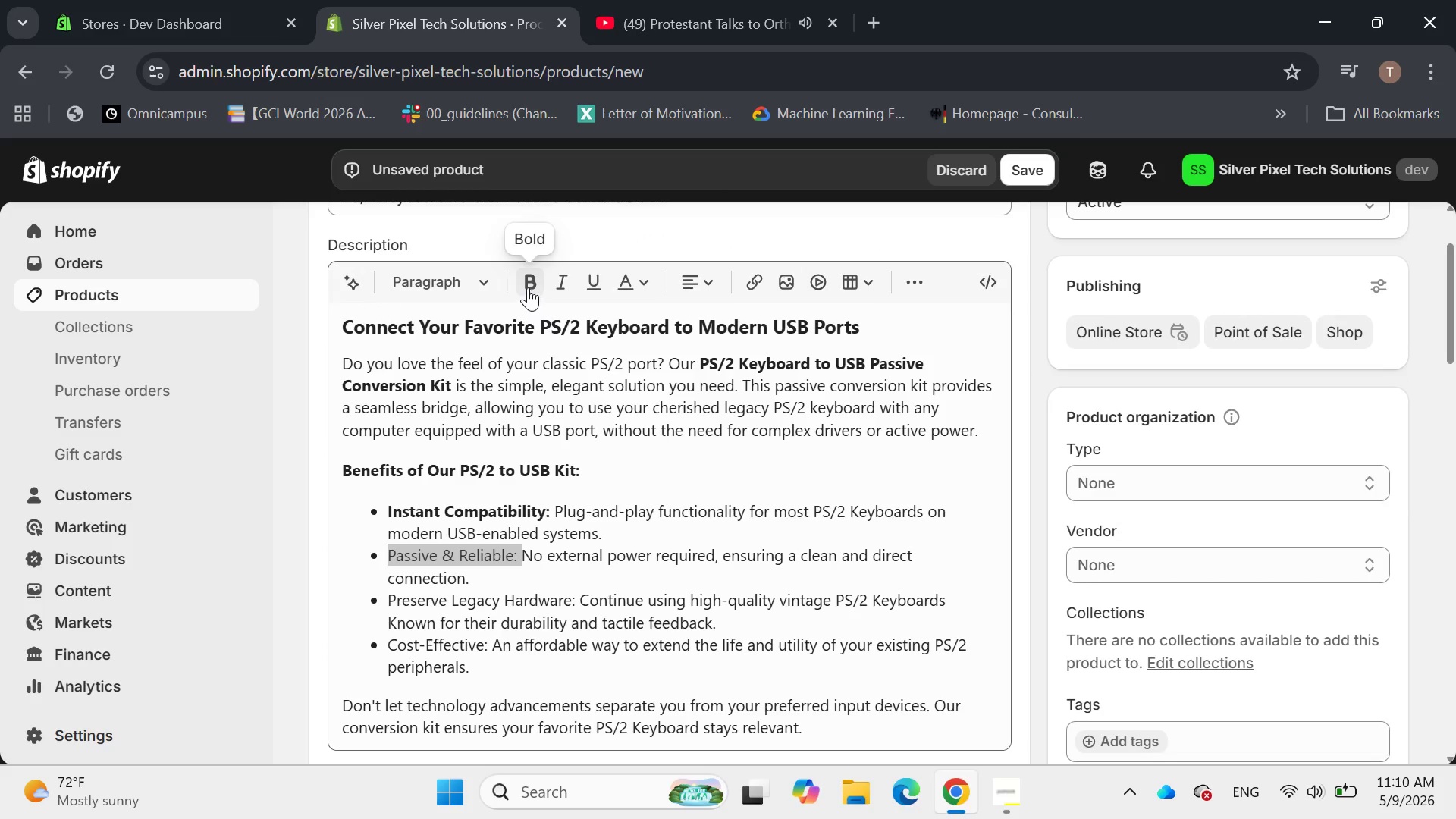 
left_click([527, 287])
 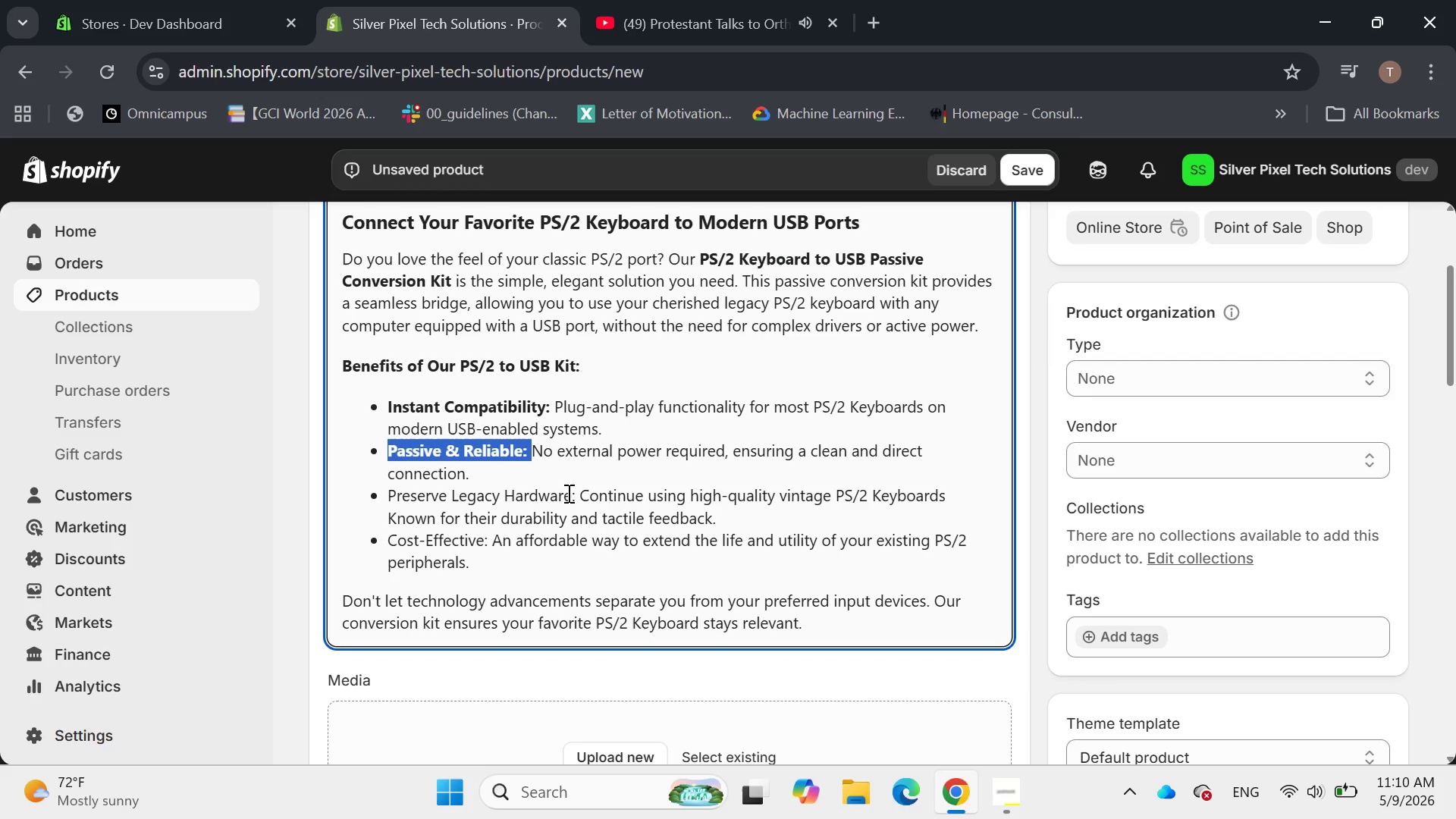 
left_click_drag(start_coordinate=[577, 500], to_coordinate=[382, 493])
 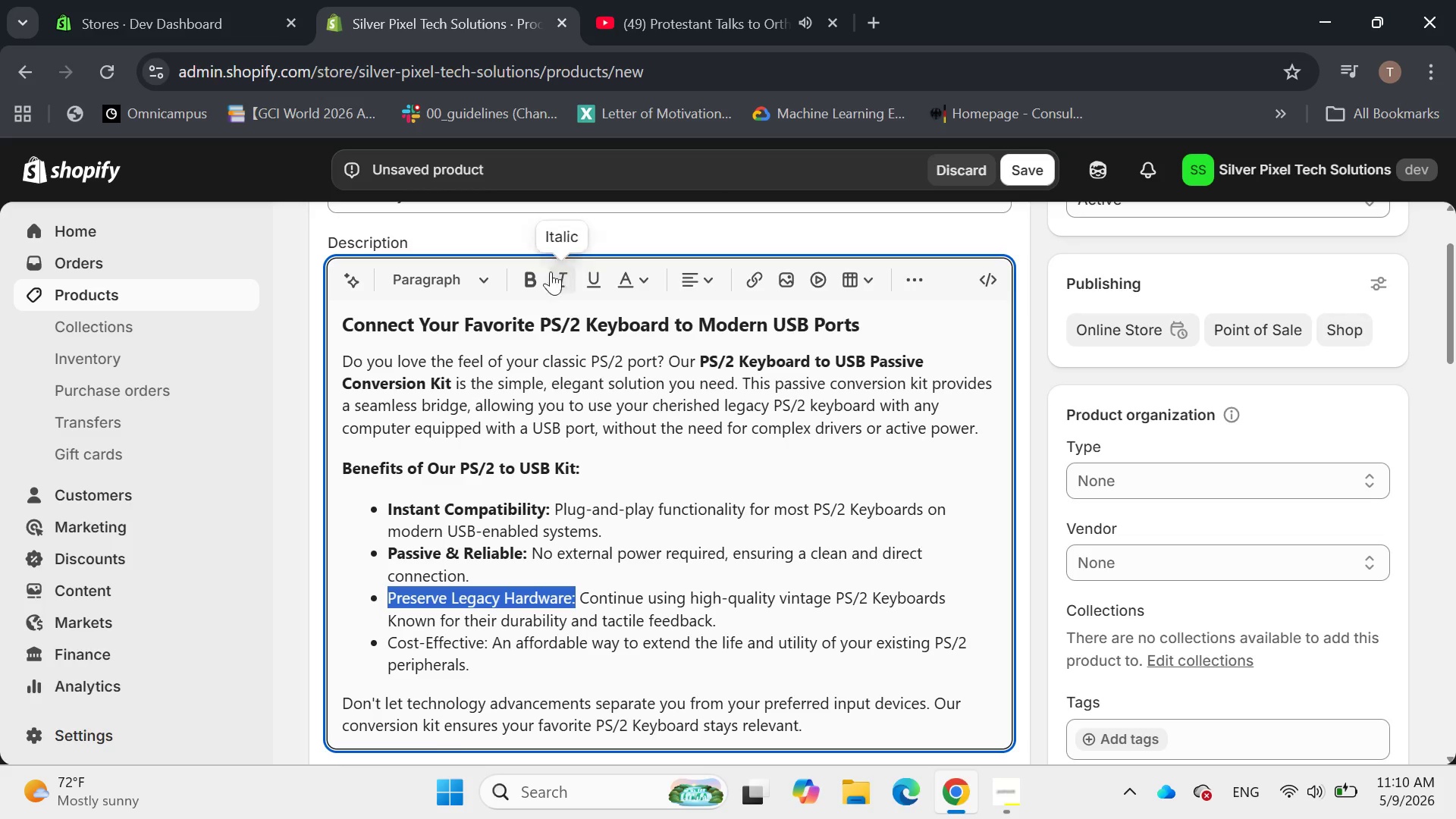 
left_click([535, 275])
 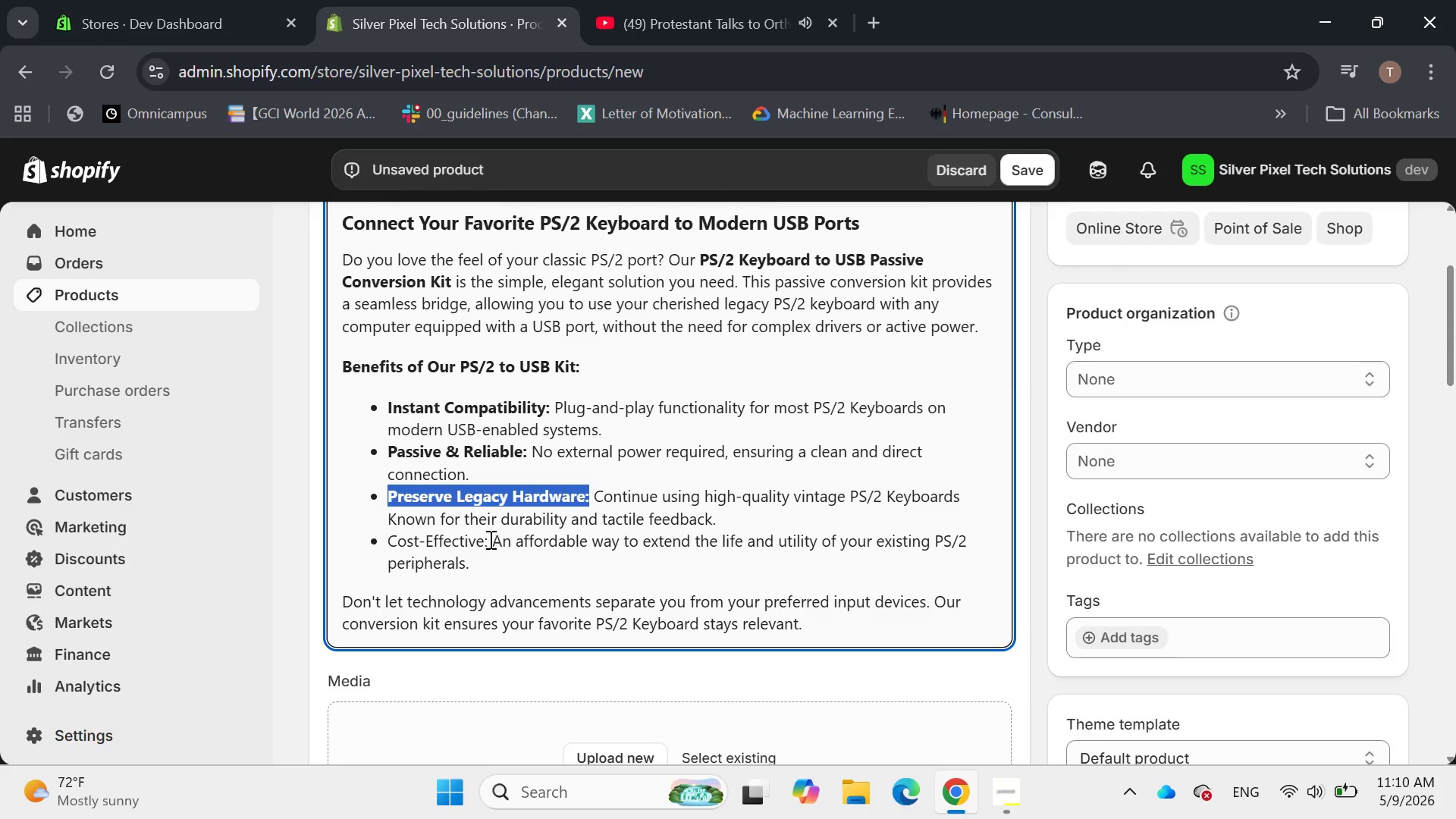 
left_click_drag(start_coordinate=[490, 539], to_coordinate=[388, 546])
 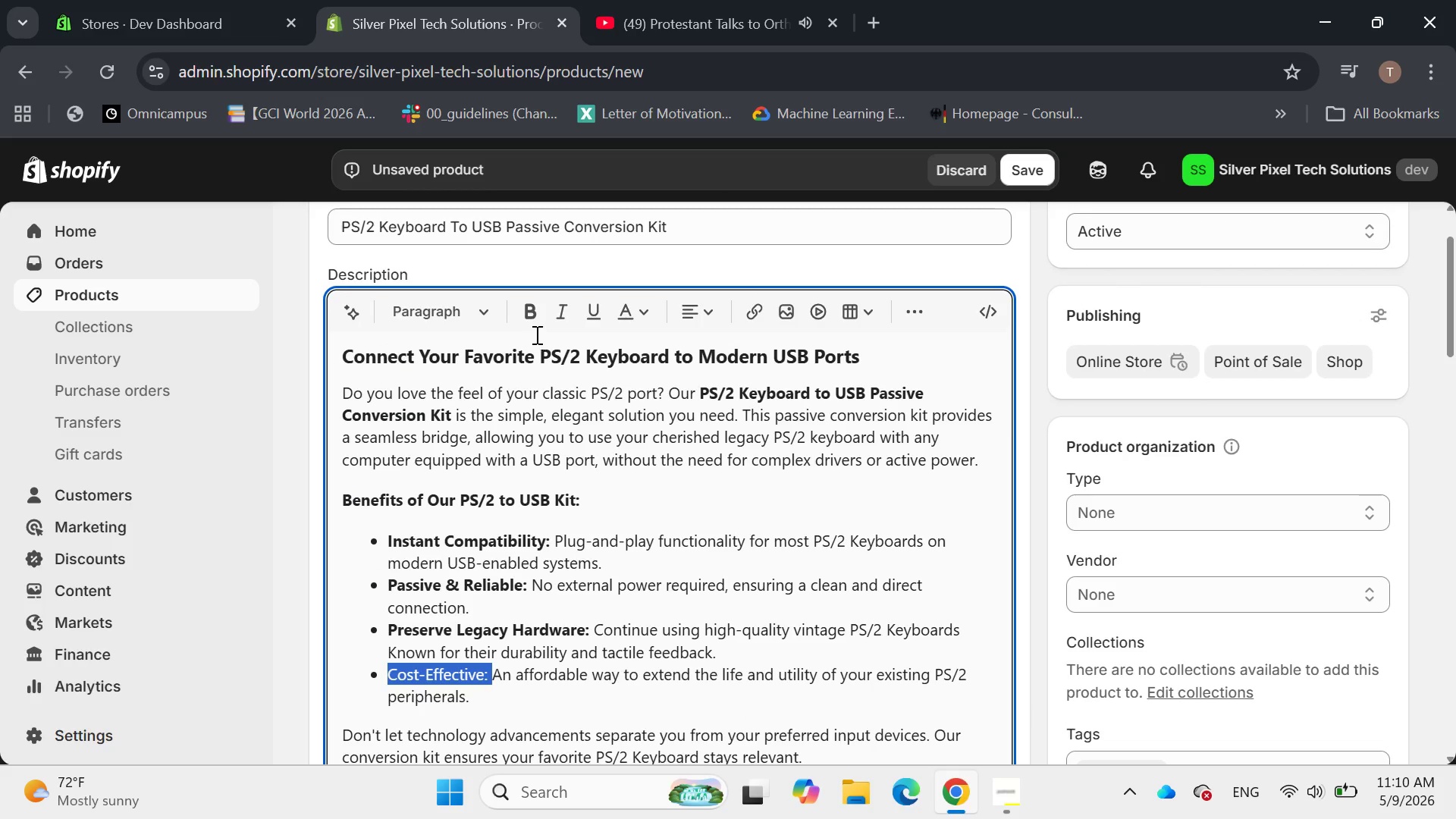 
left_click([529, 321])
 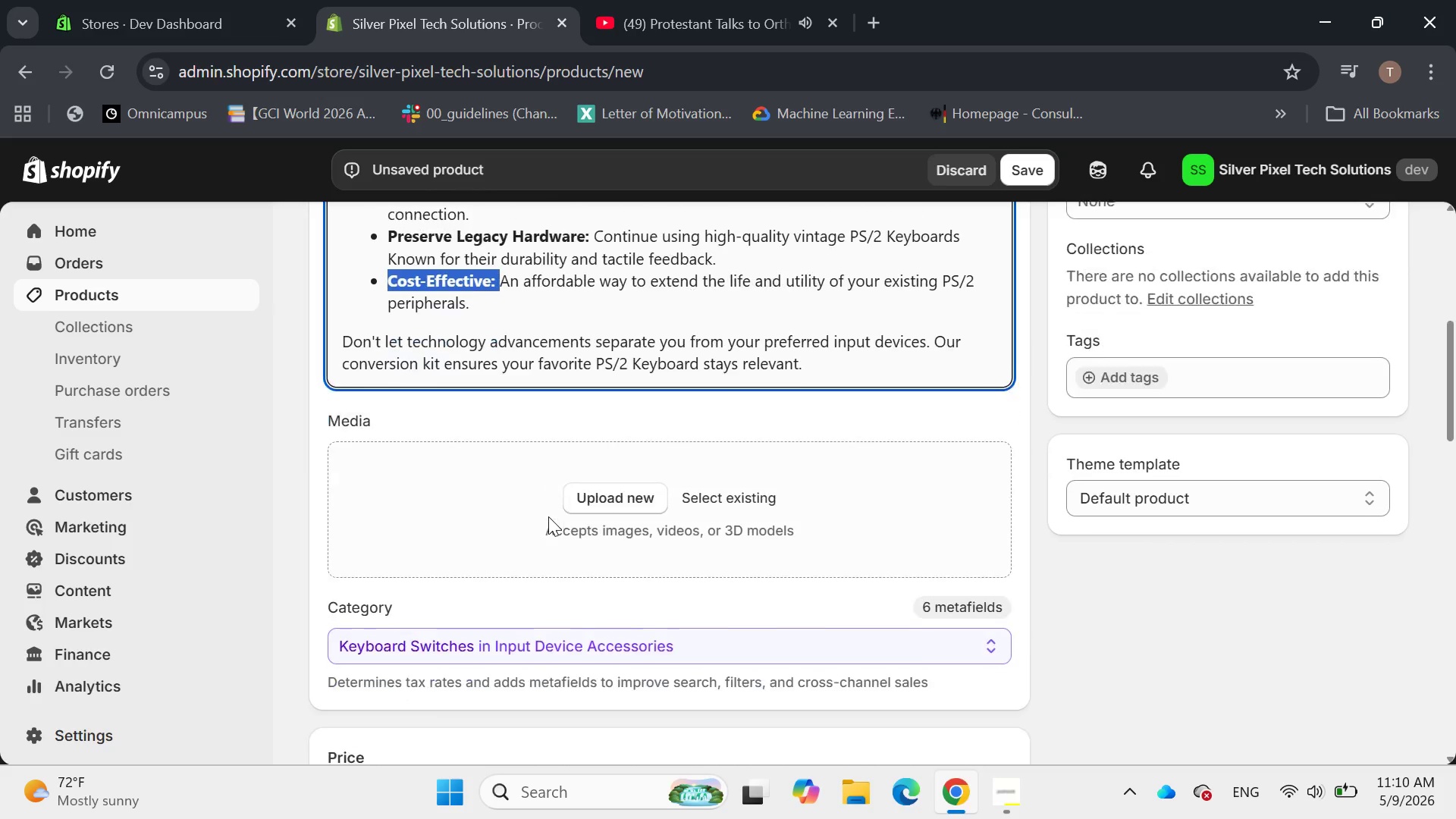 
left_click([613, 497])
 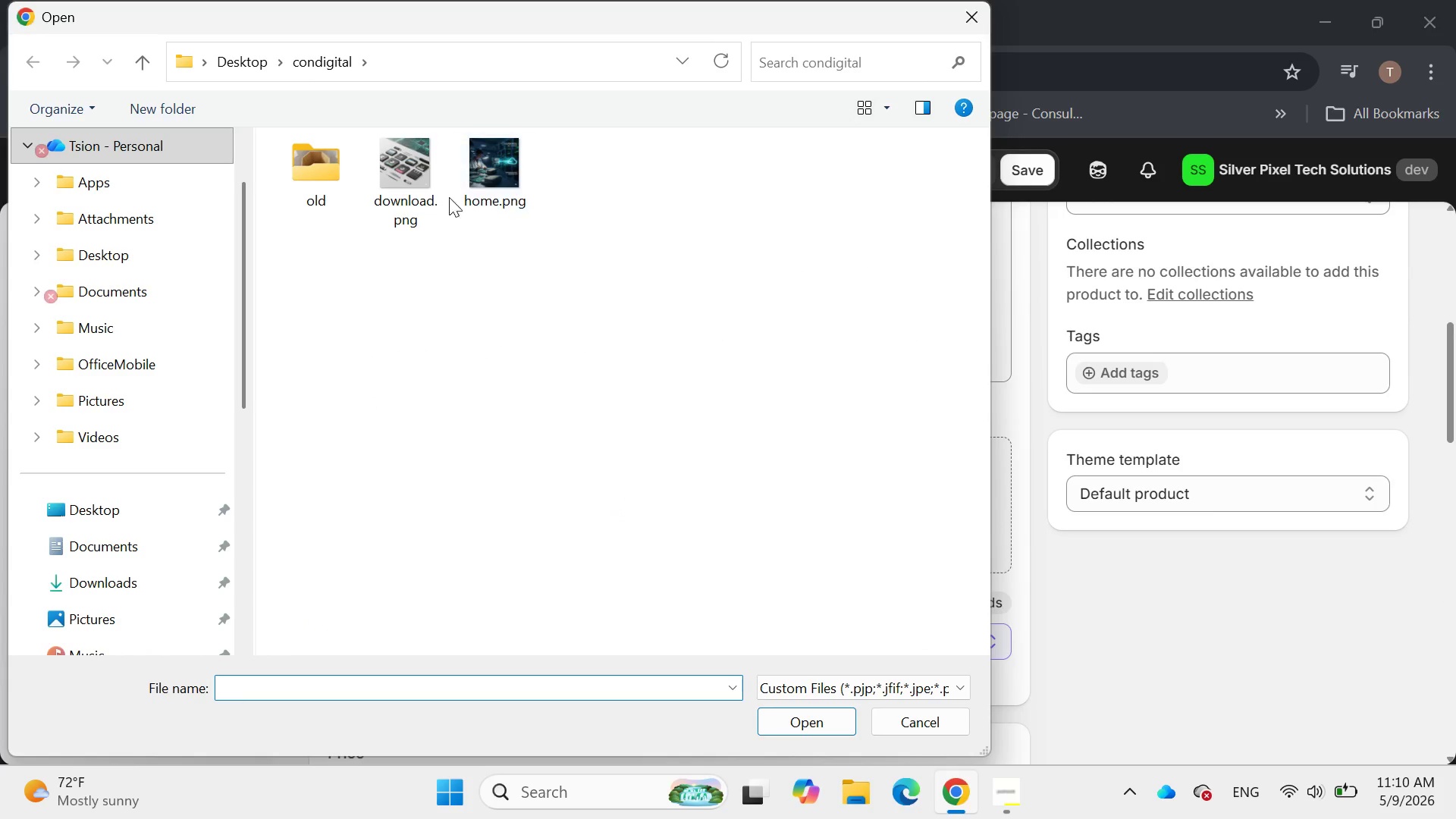 
double_click([417, 178])
 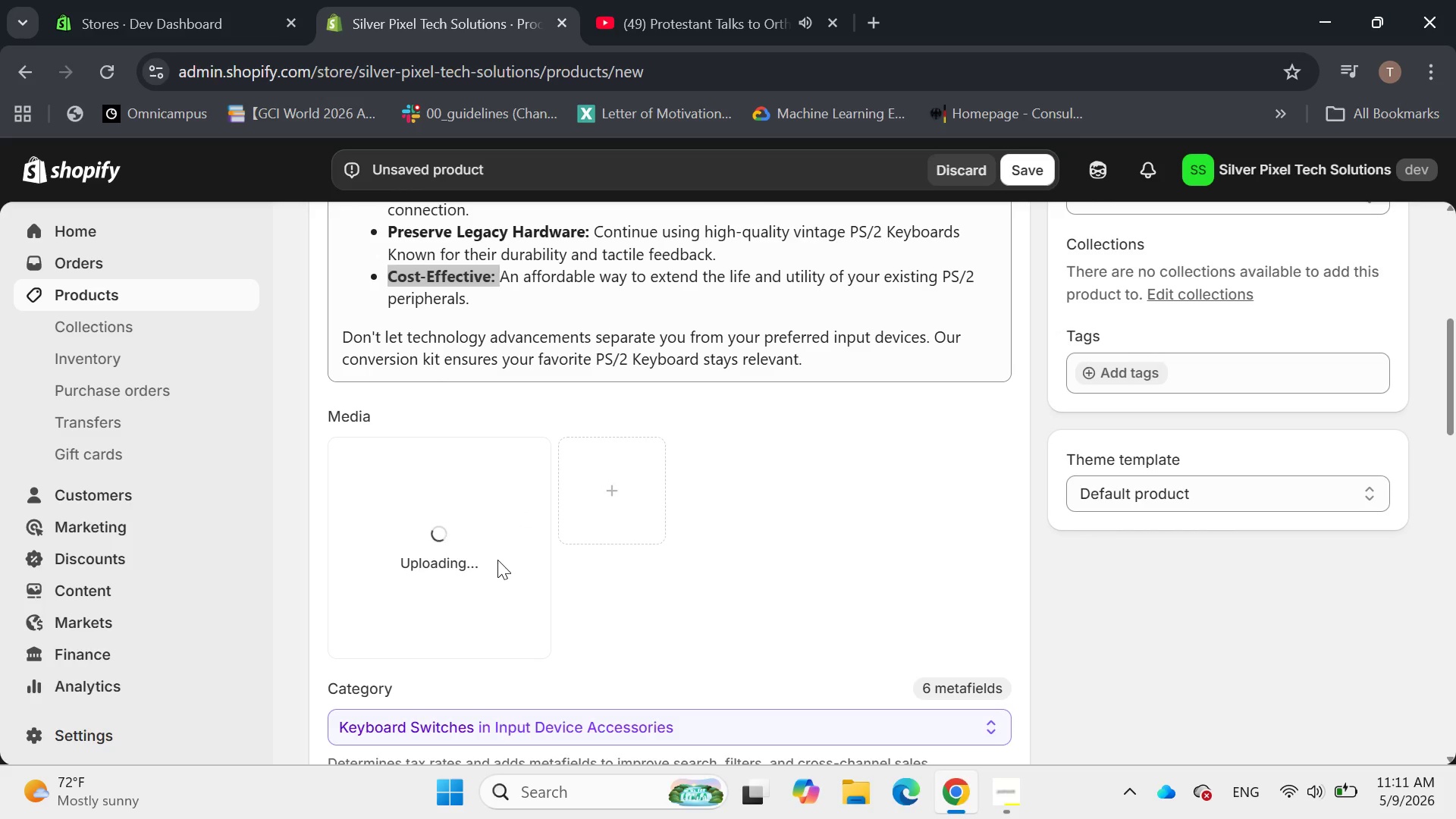 
wait(8.16)
 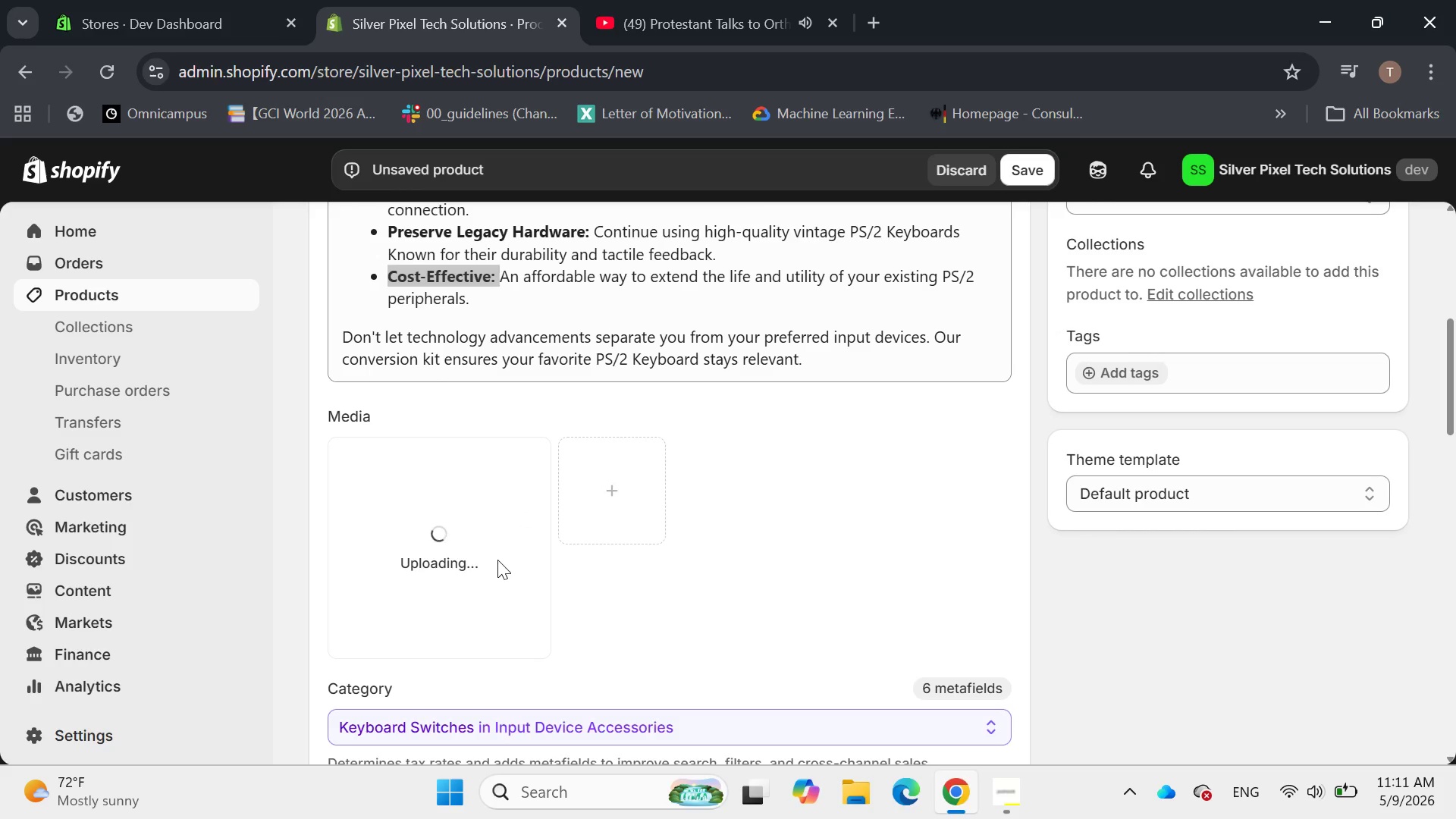 
left_click([1005, 782])